 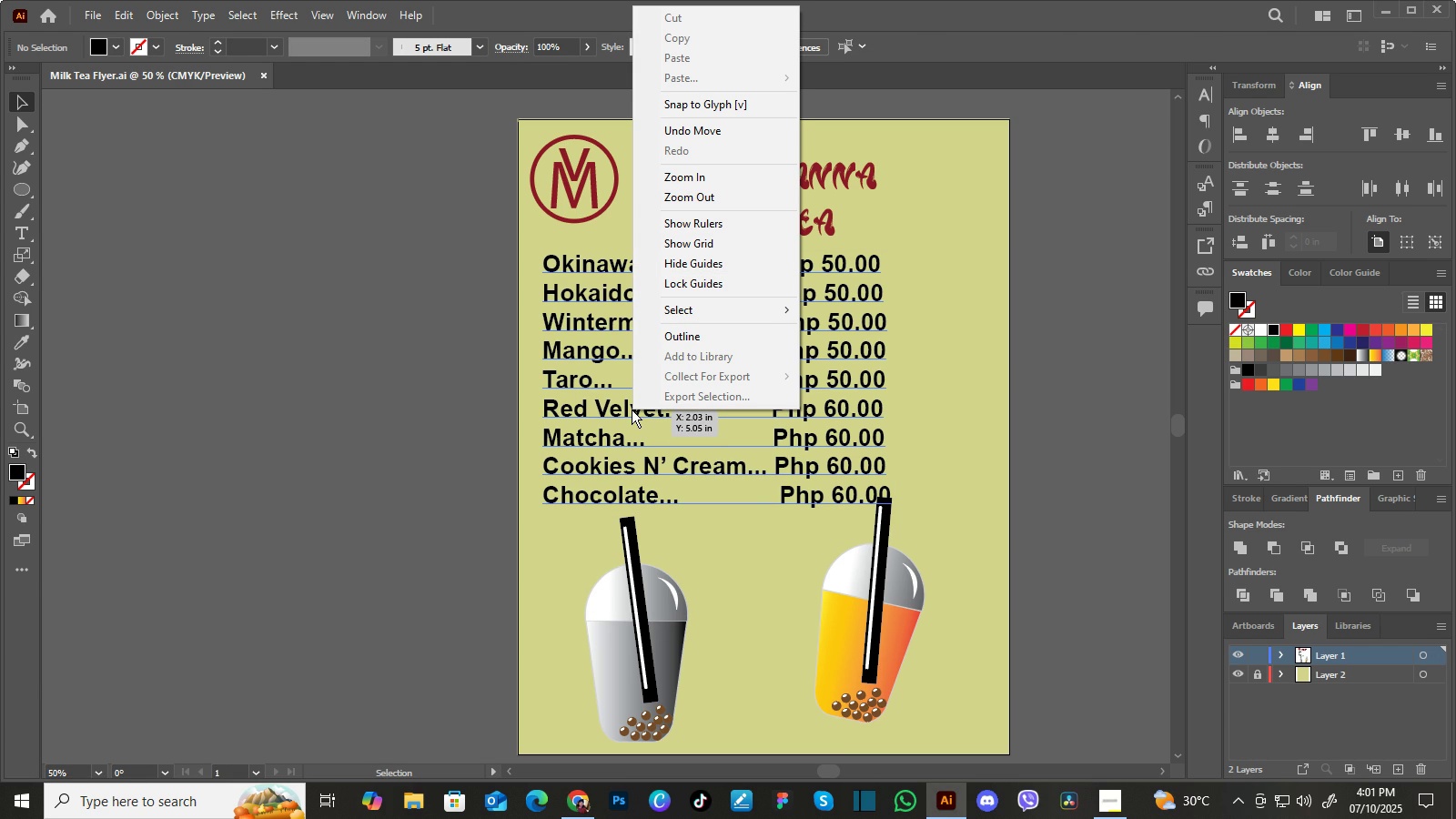 
left_click([167, 13])
 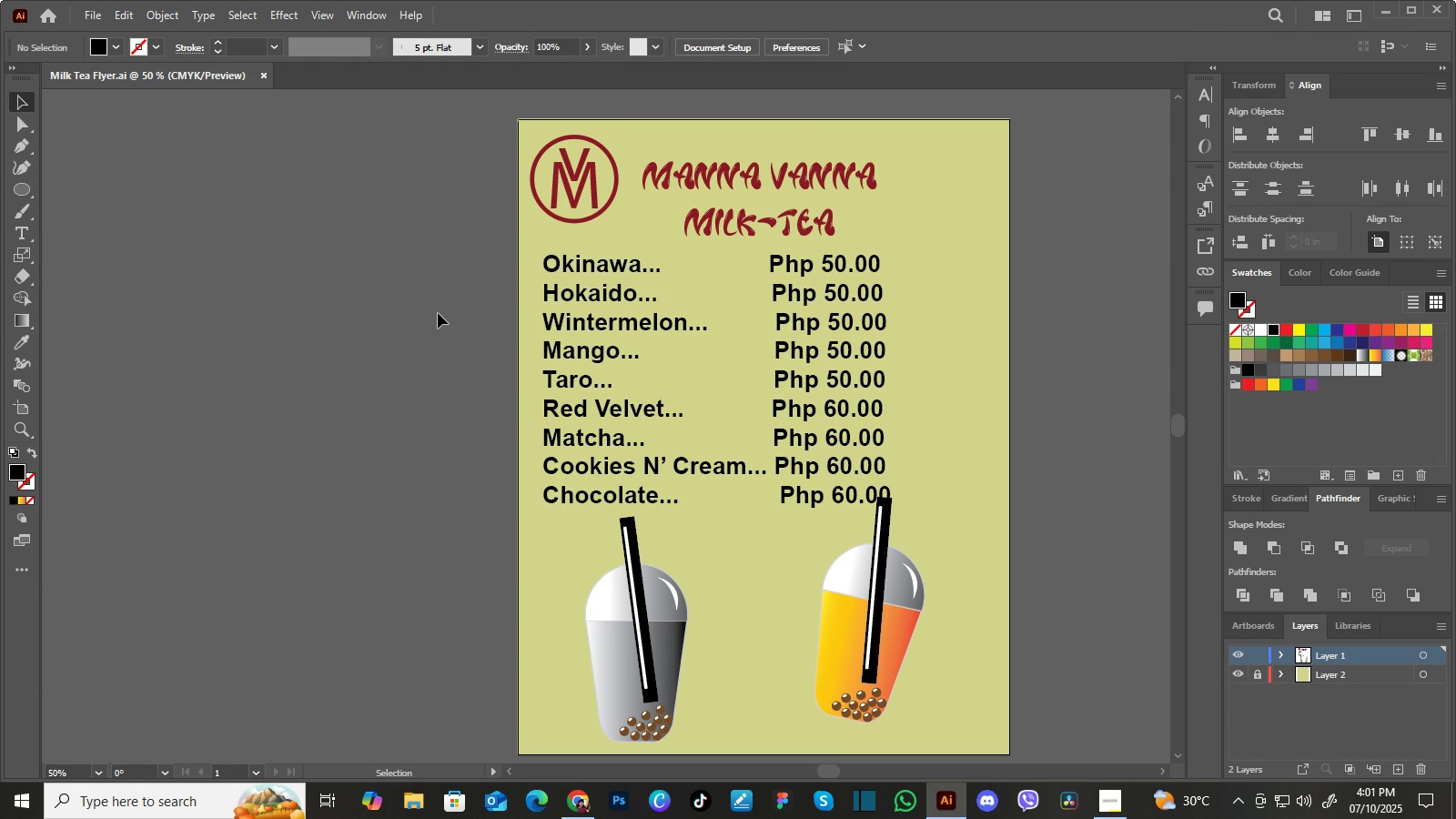 
left_click([575, 292])
 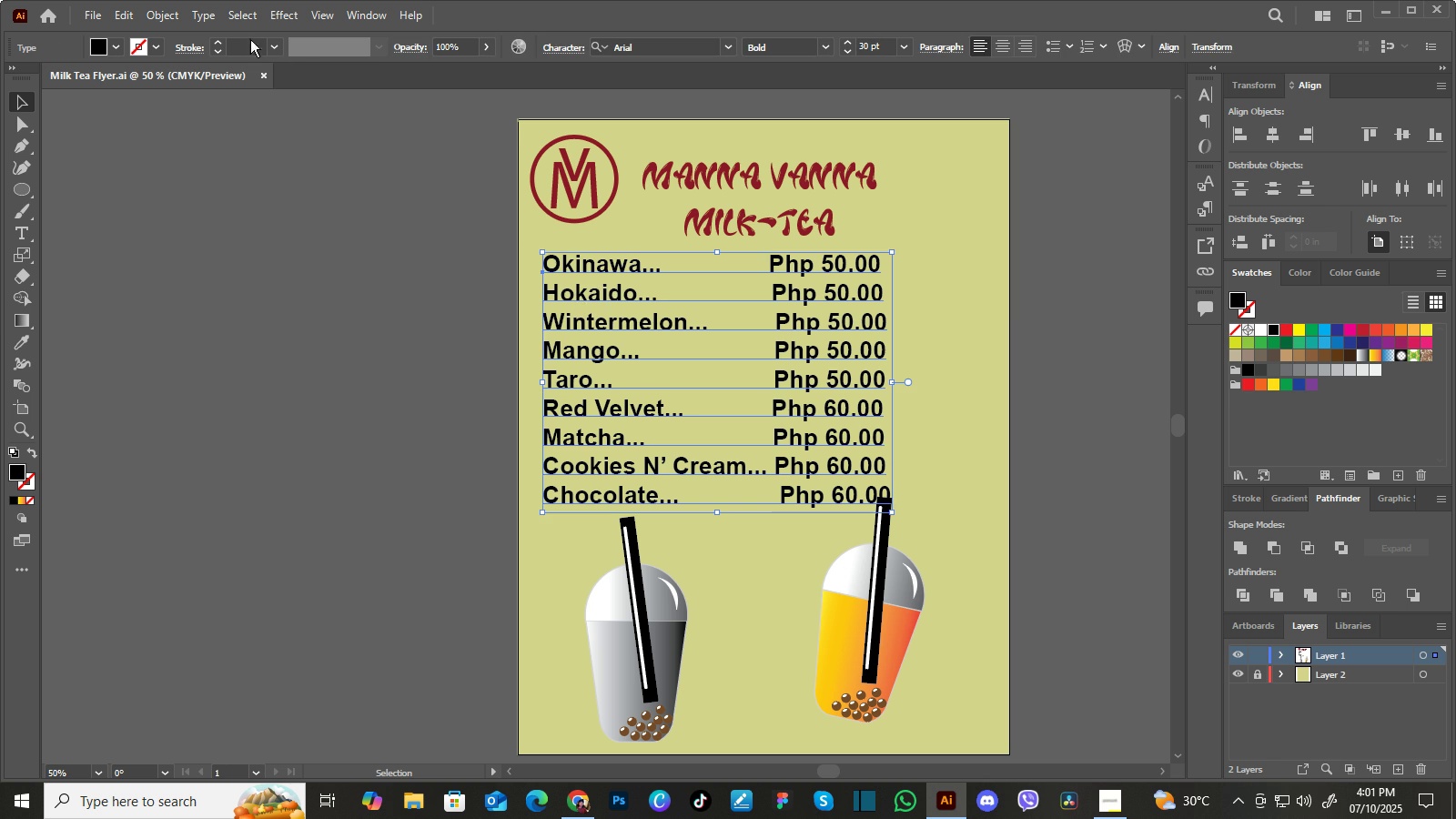 
left_click([177, 17])
 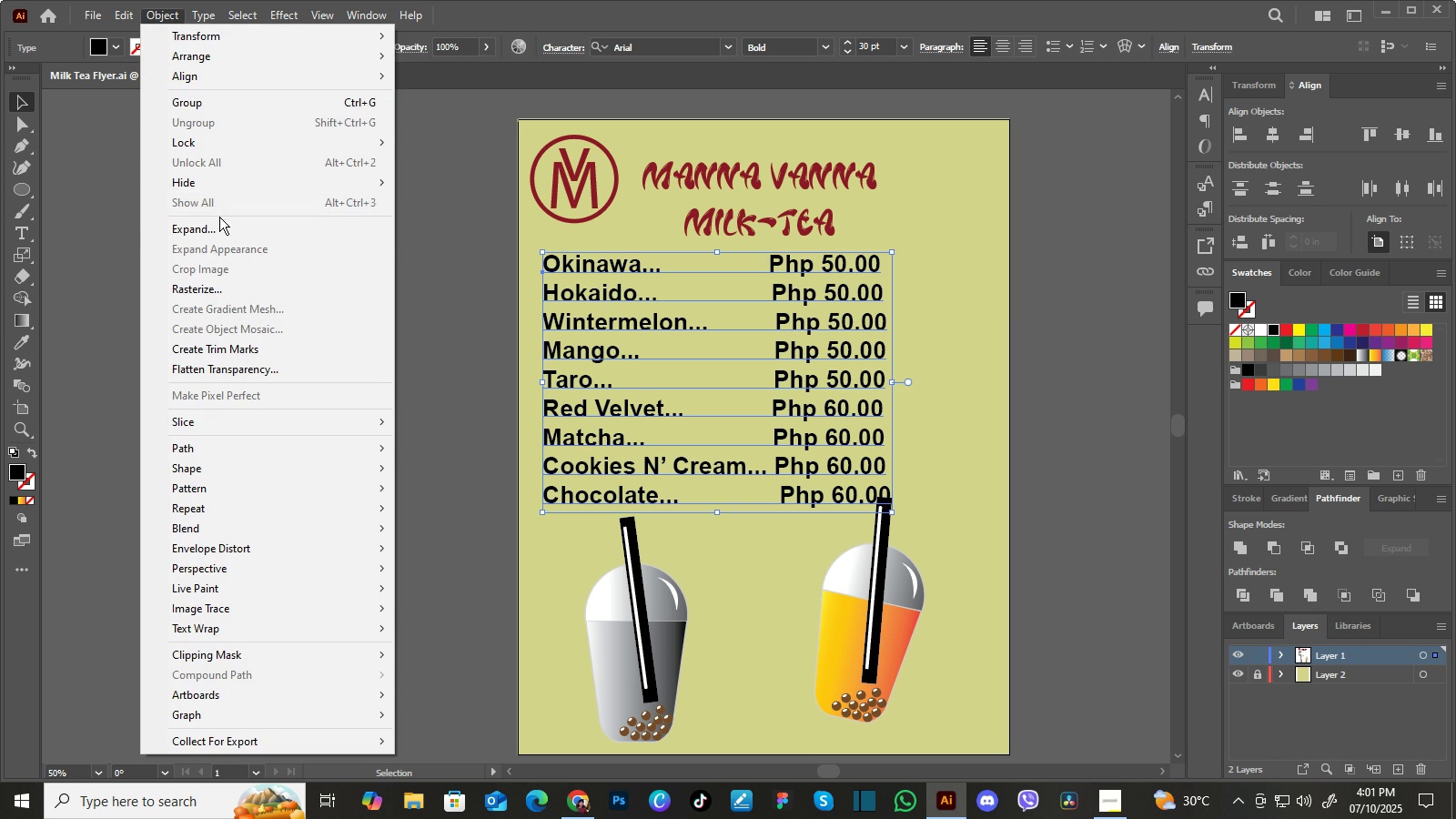 
left_click([220, 220])
 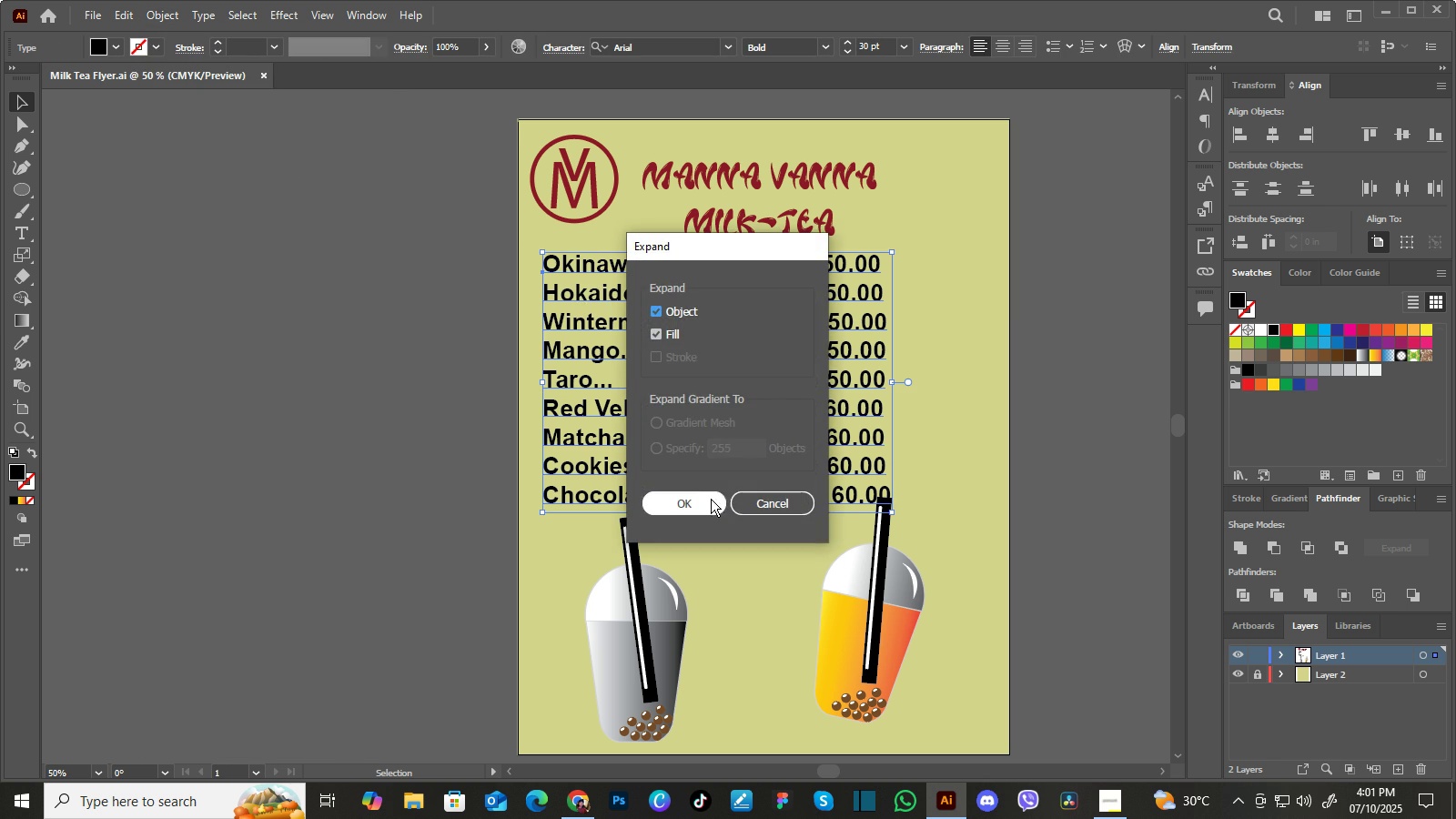 
left_click([710, 500])
 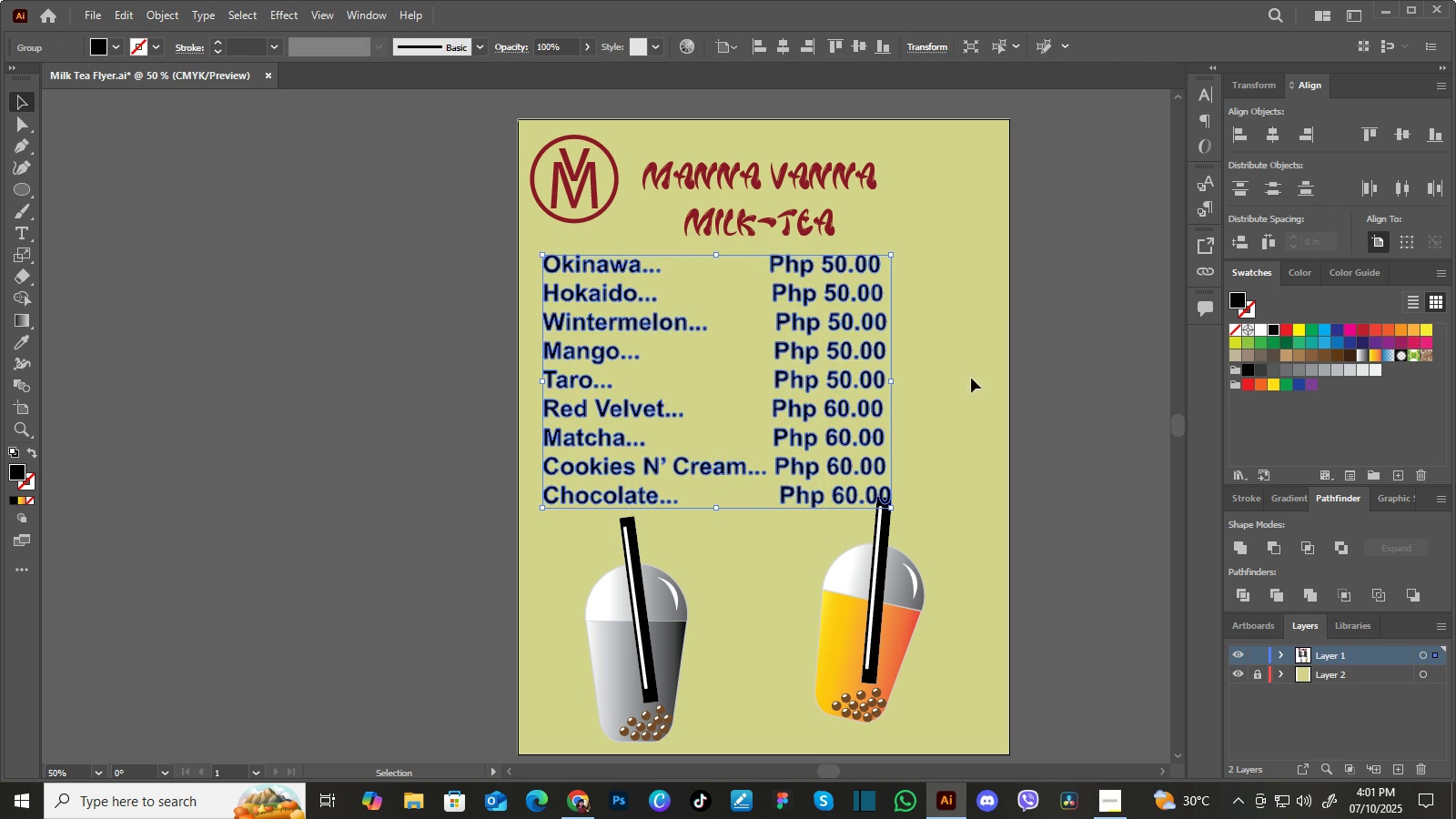 
left_click([972, 377])
 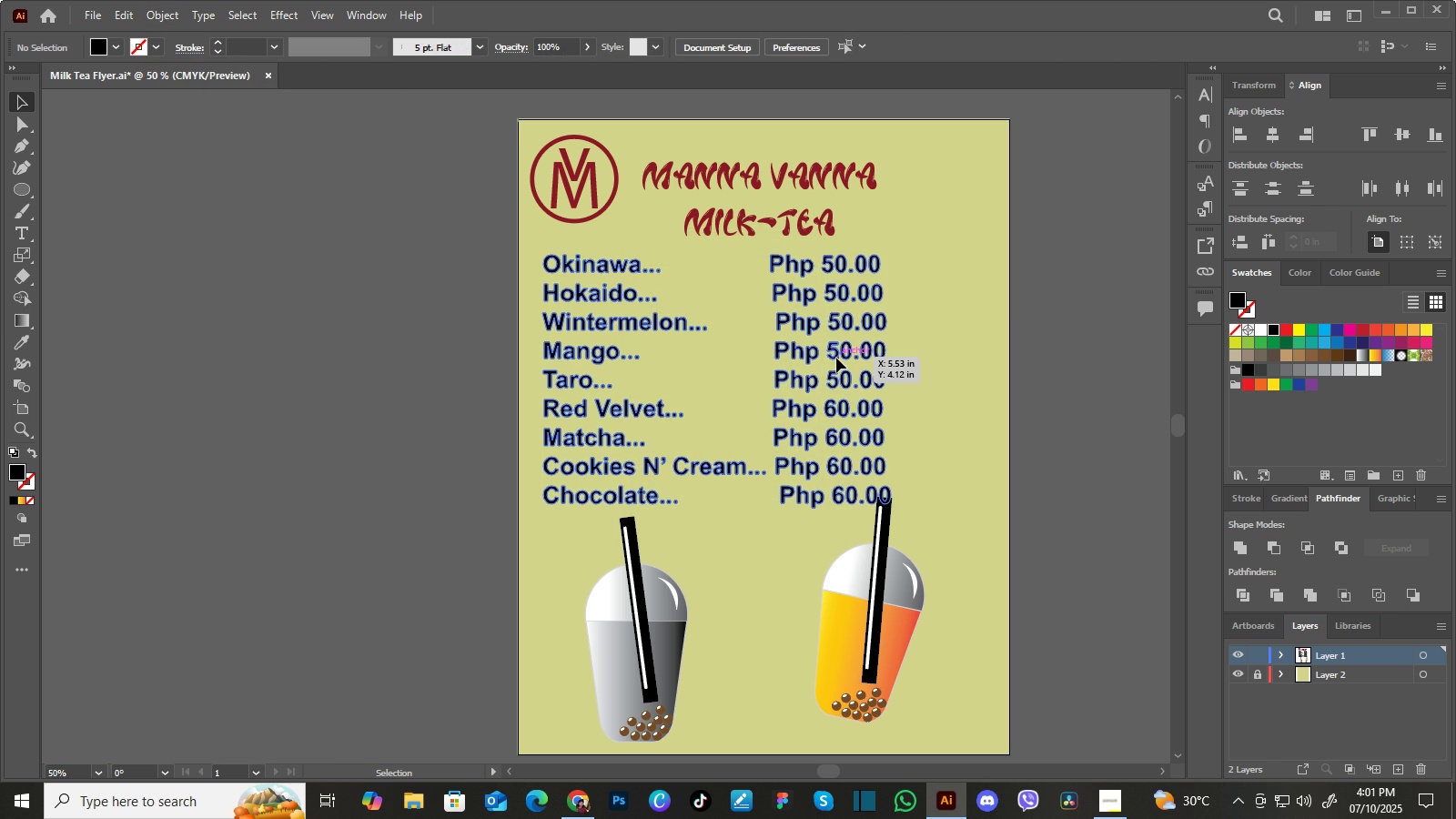 
left_click([836, 358])
 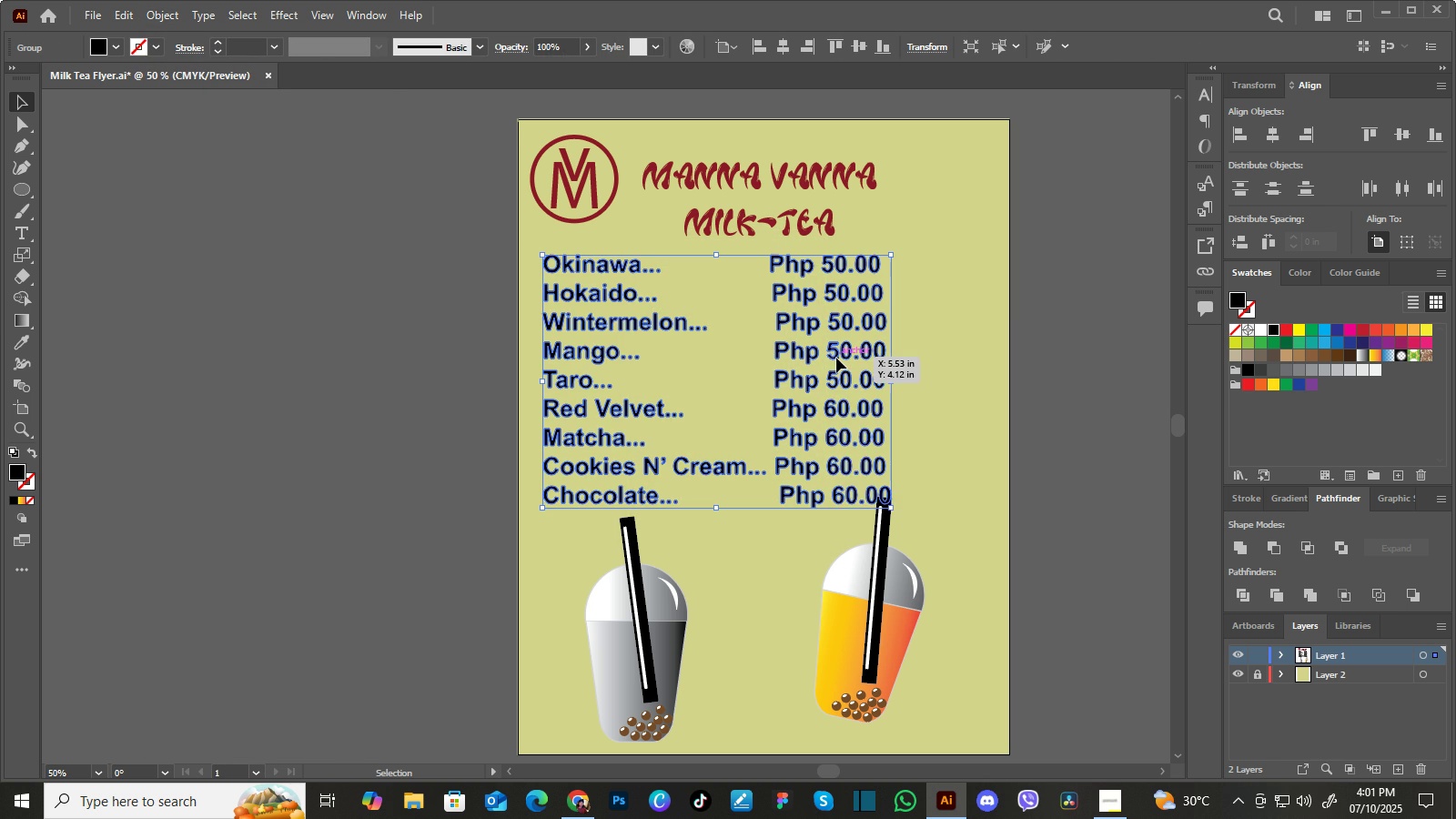 
right_click([836, 358])
 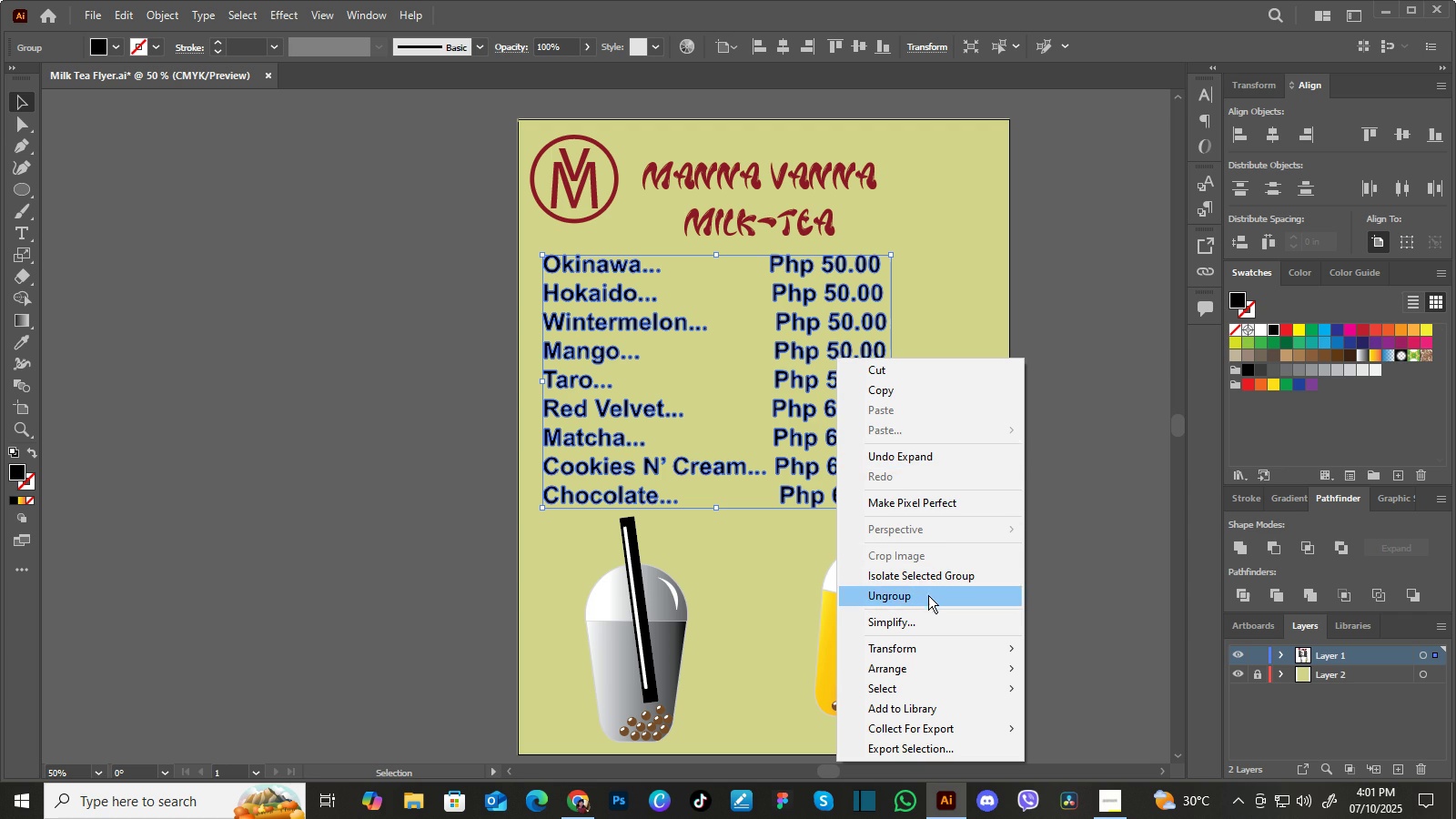 
left_click([957, 432])
 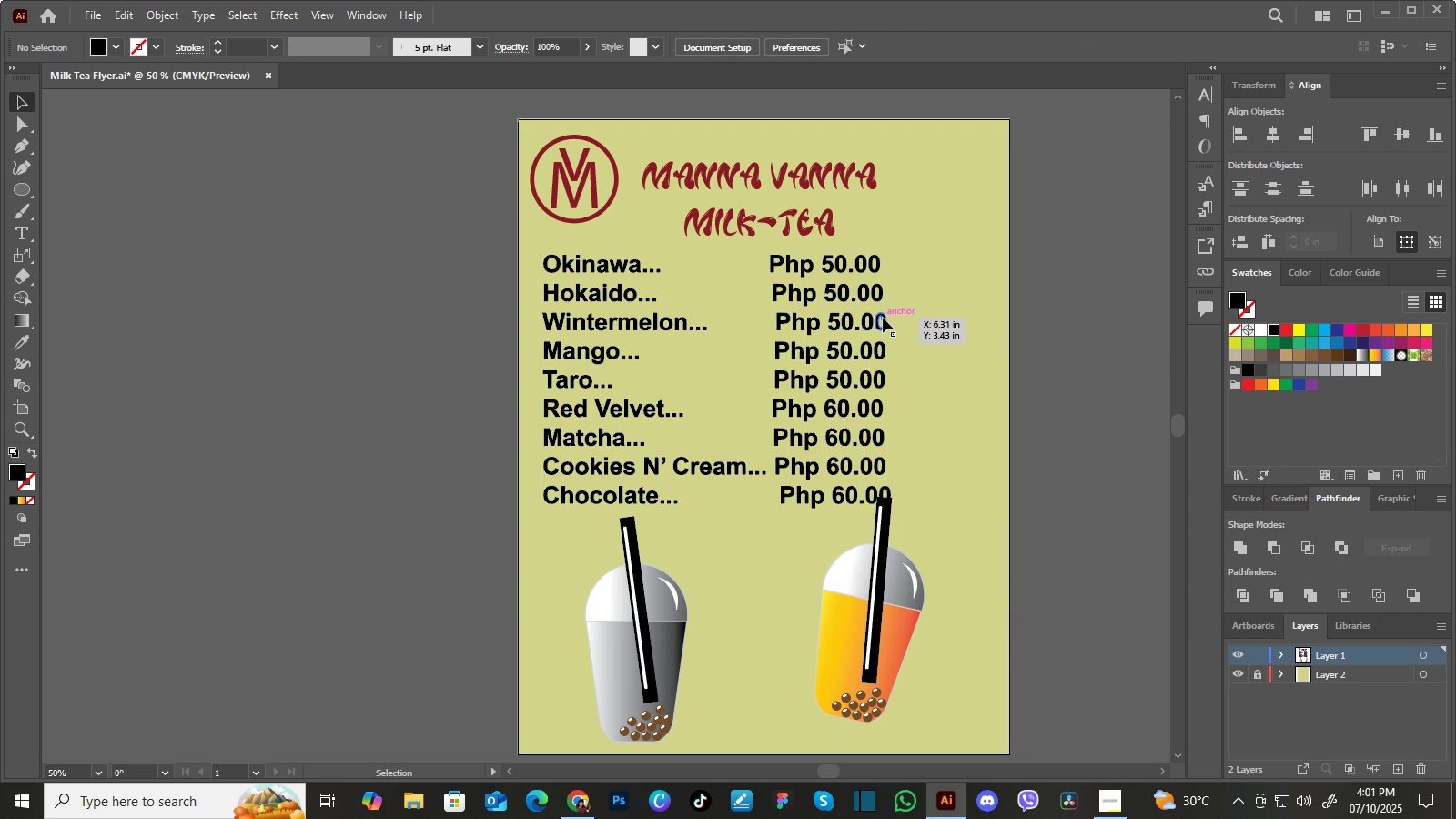 
left_click([883, 318])
 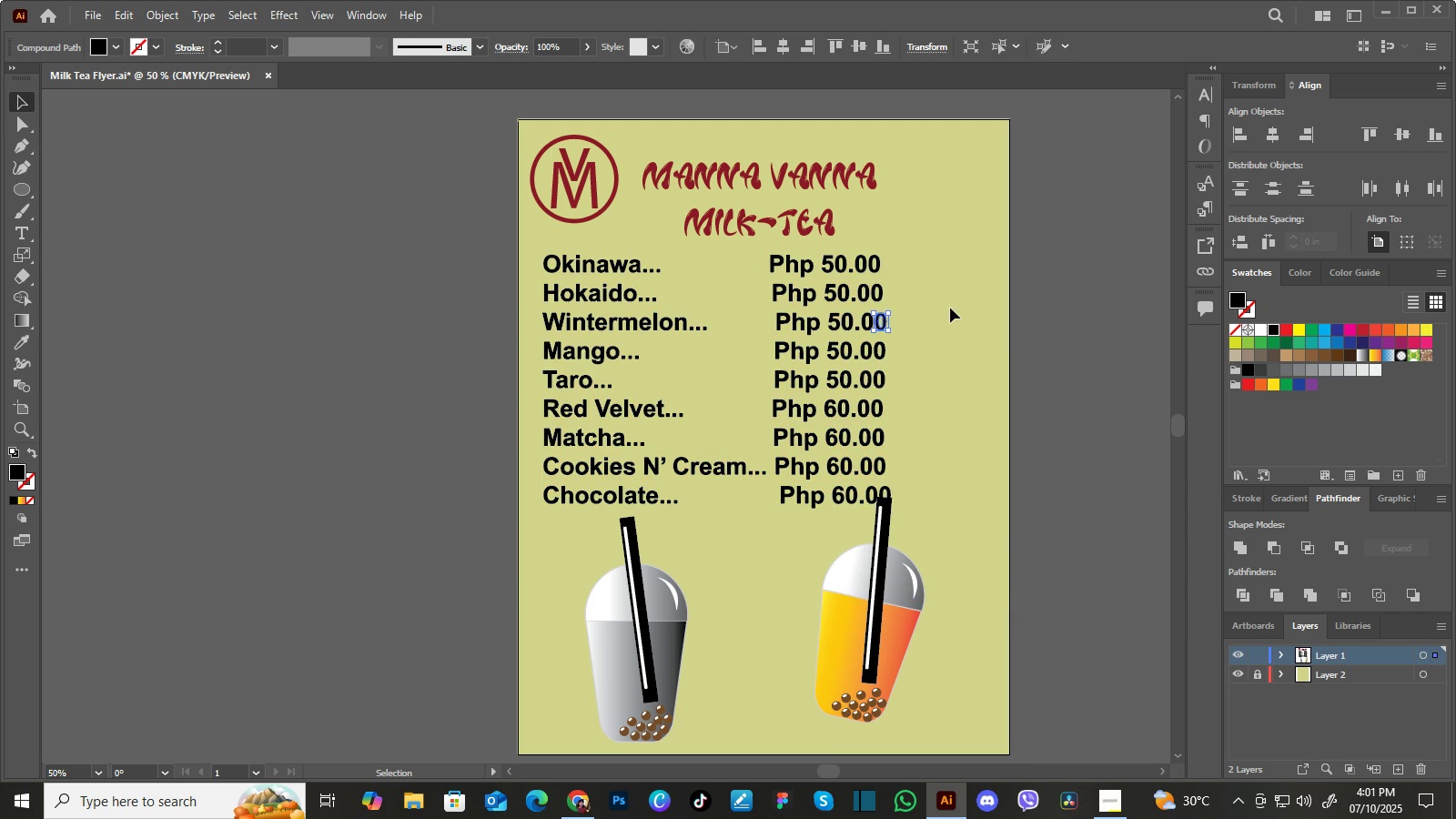 
left_click([950, 308])
 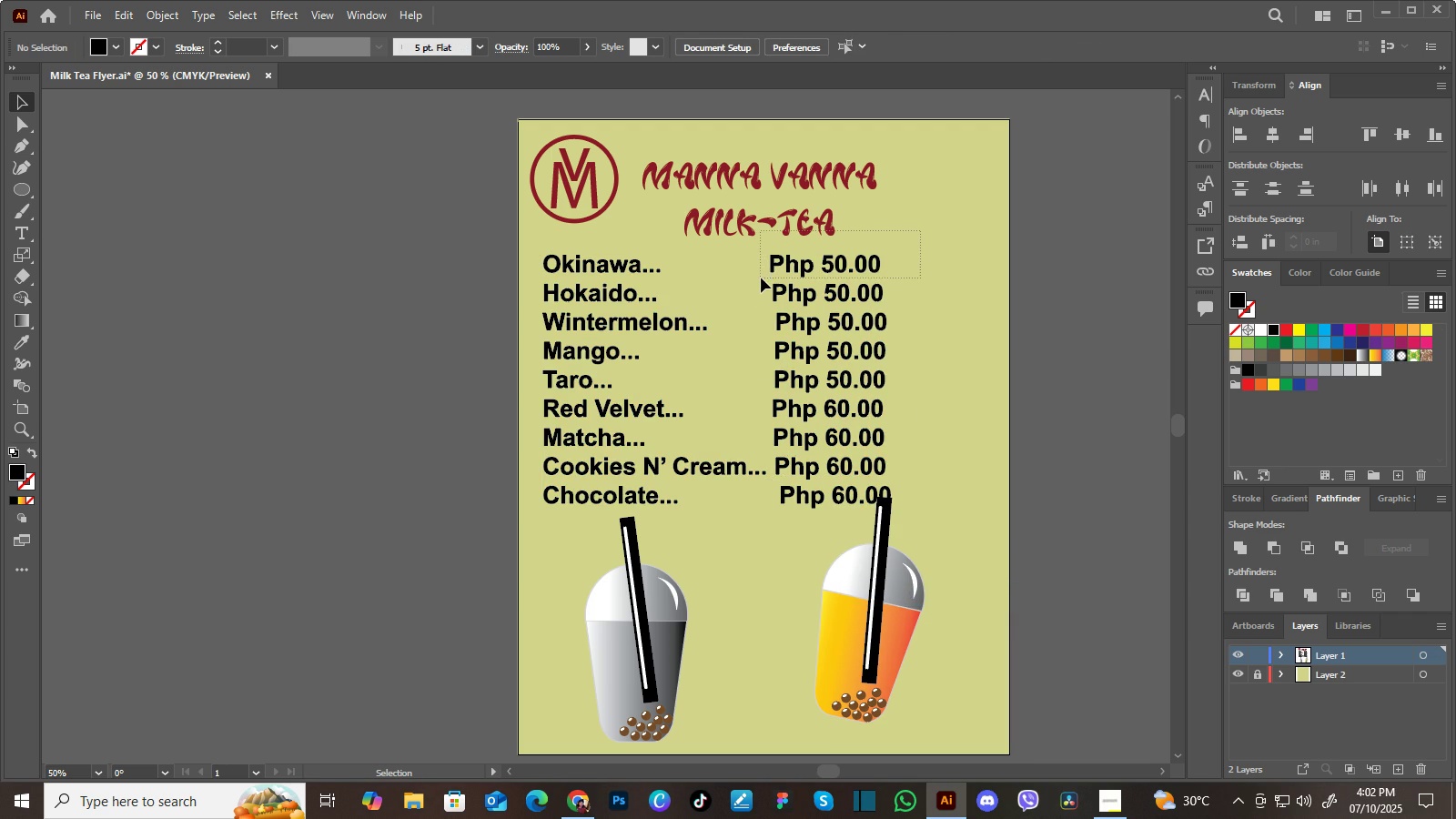 
wait(5.14)
 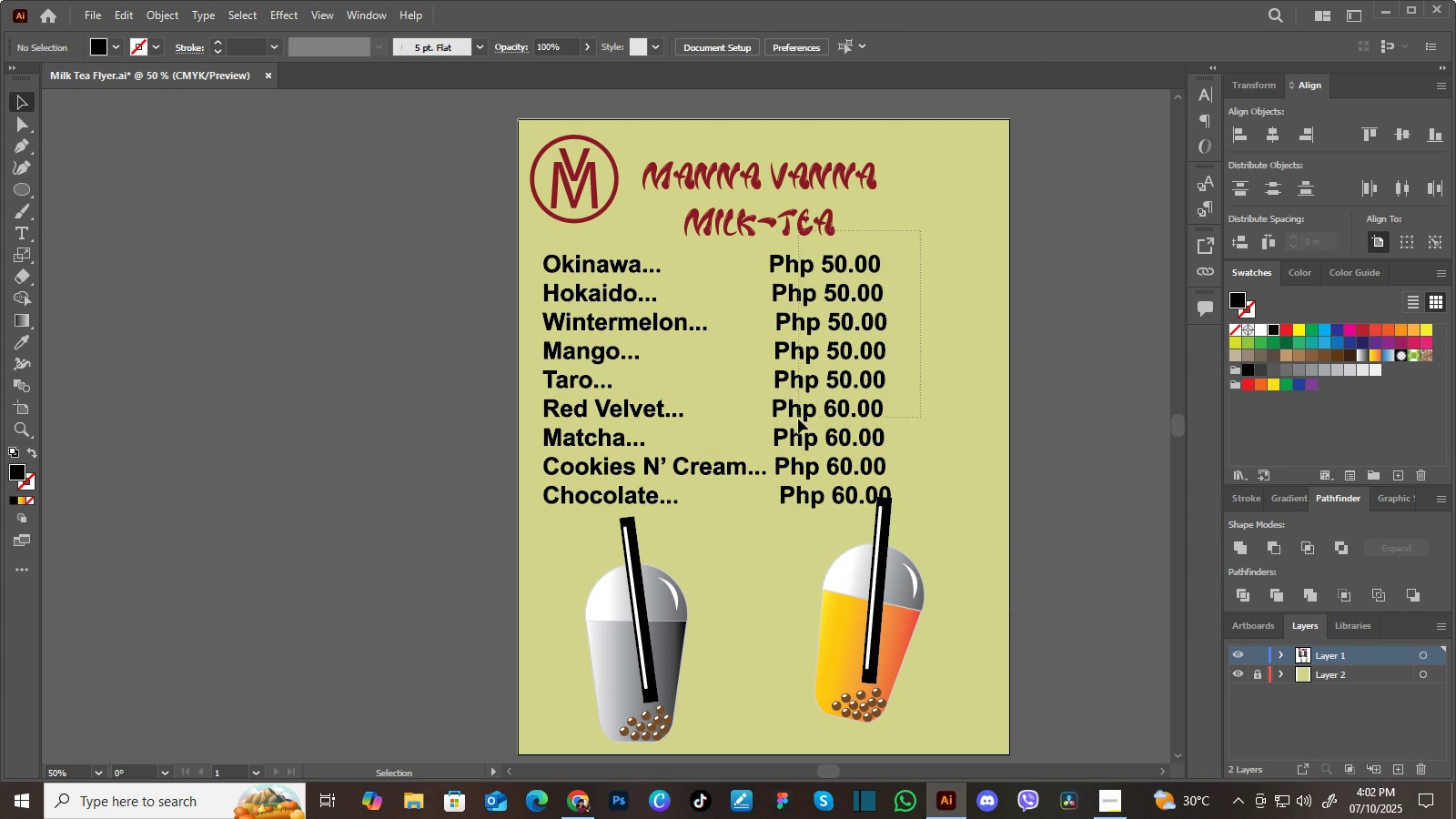 
left_click([903, 245])